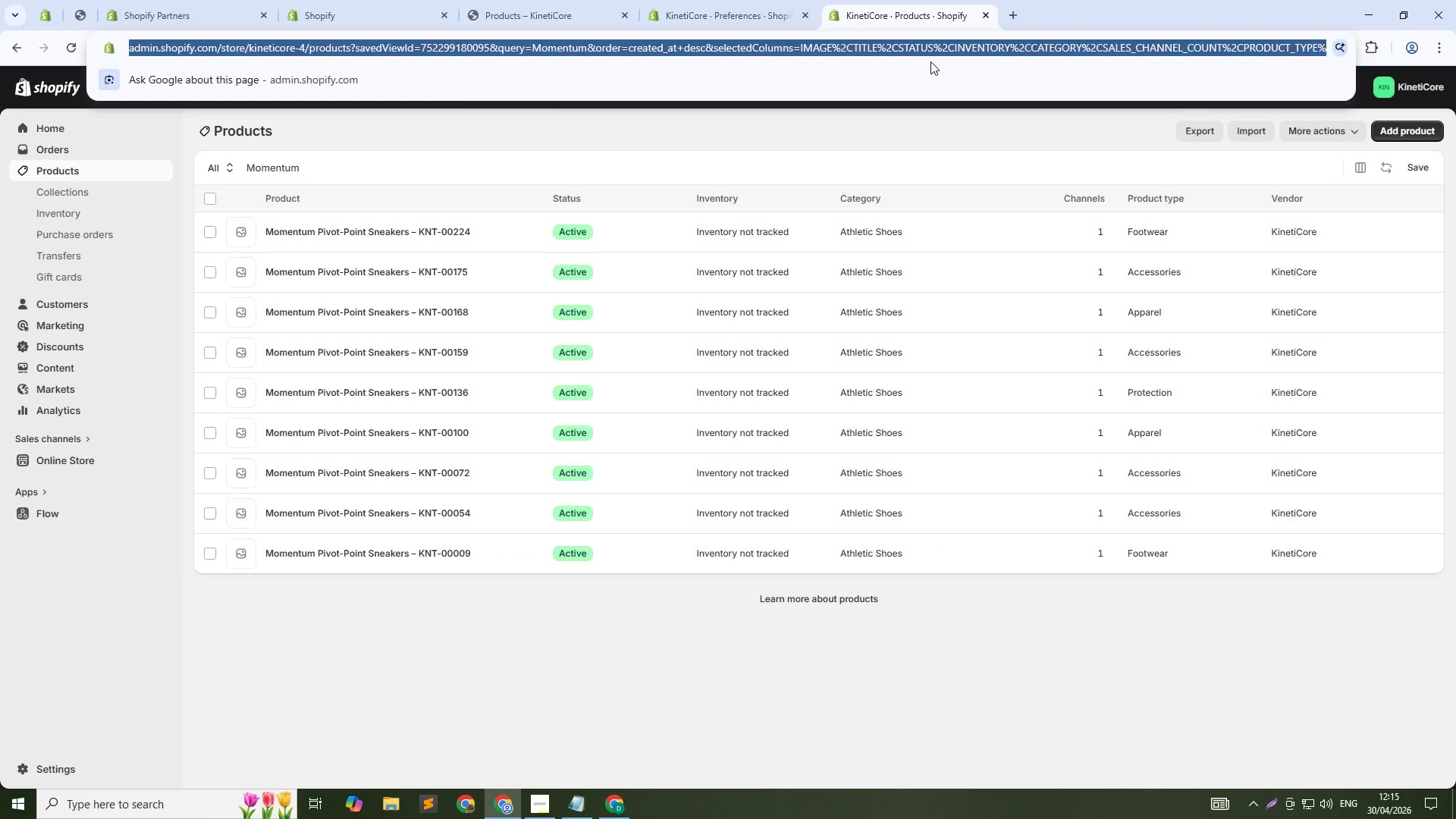 
key(NumpadEnter)
 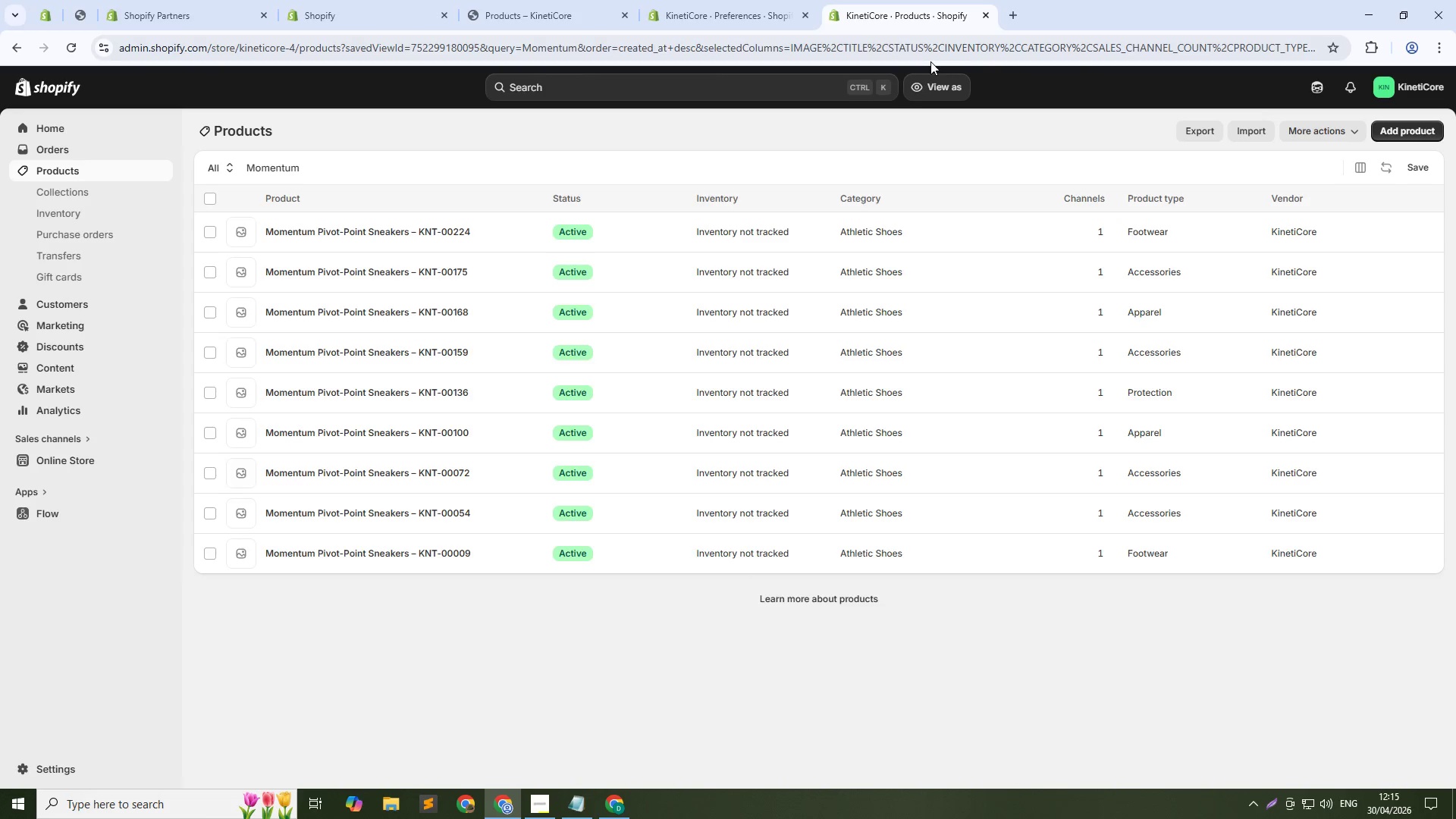 
wait(11.26)
 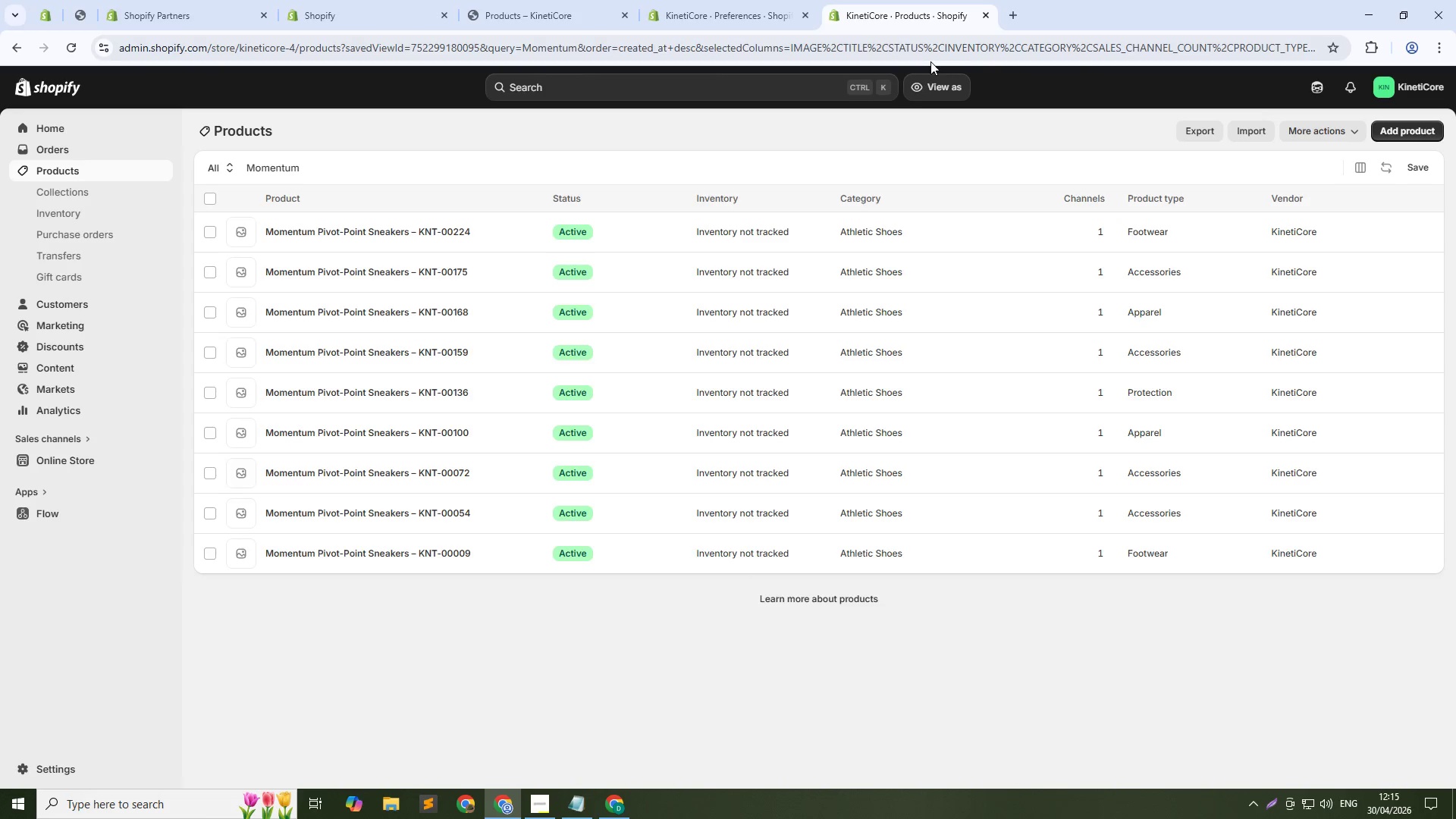 
left_click([212, 192])
 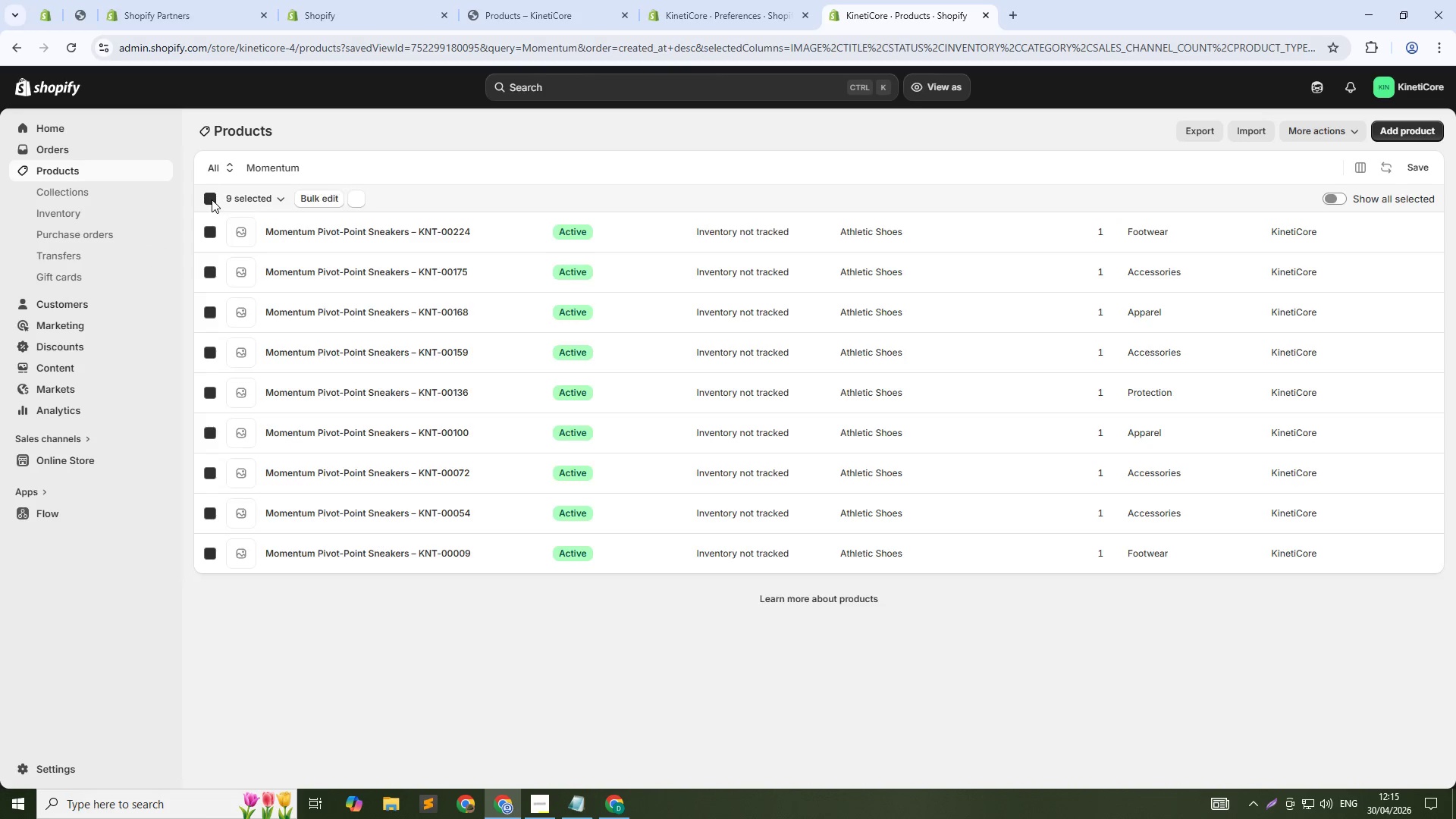 
left_click([212, 199])
 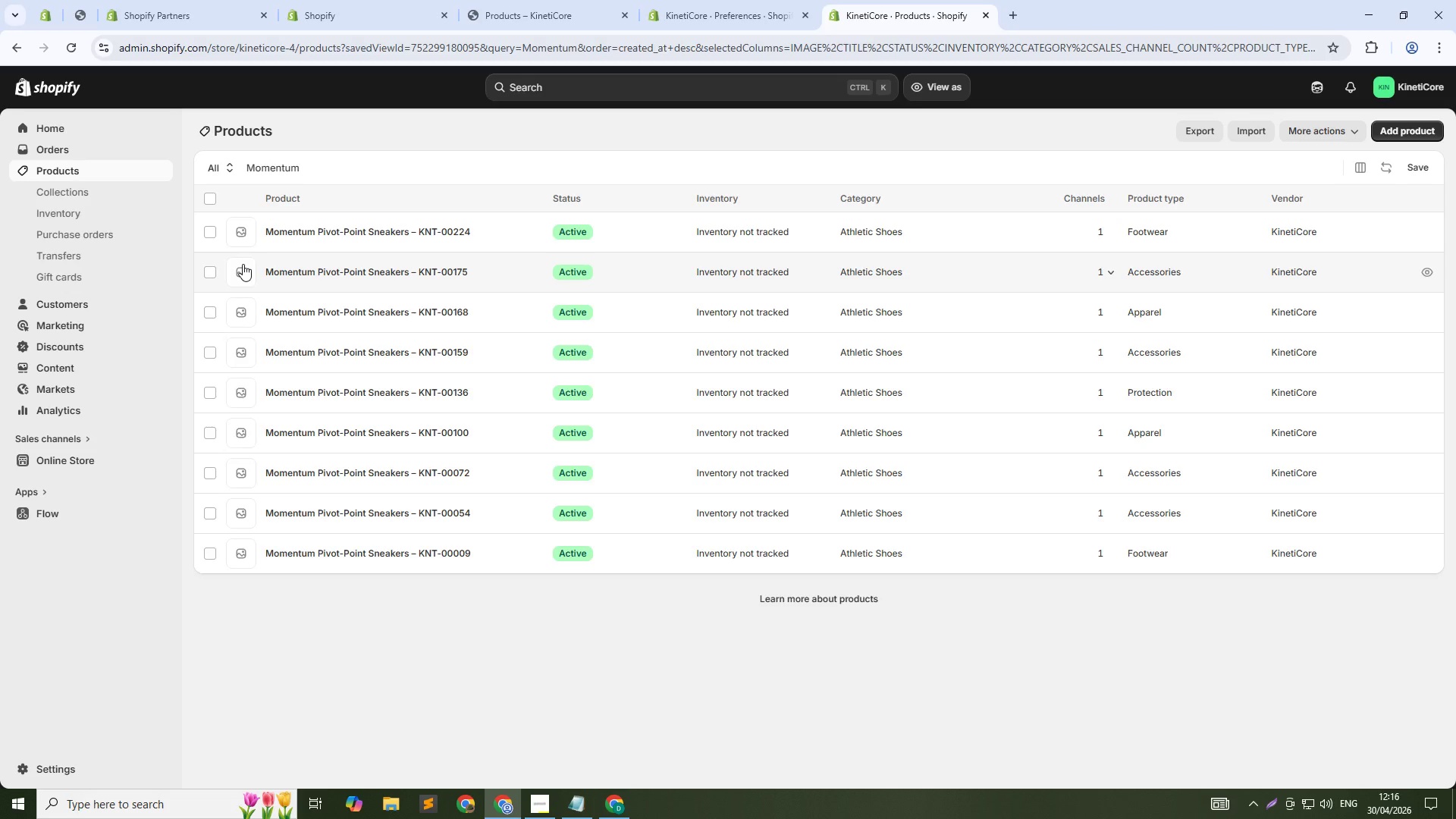 
wait(82.2)
 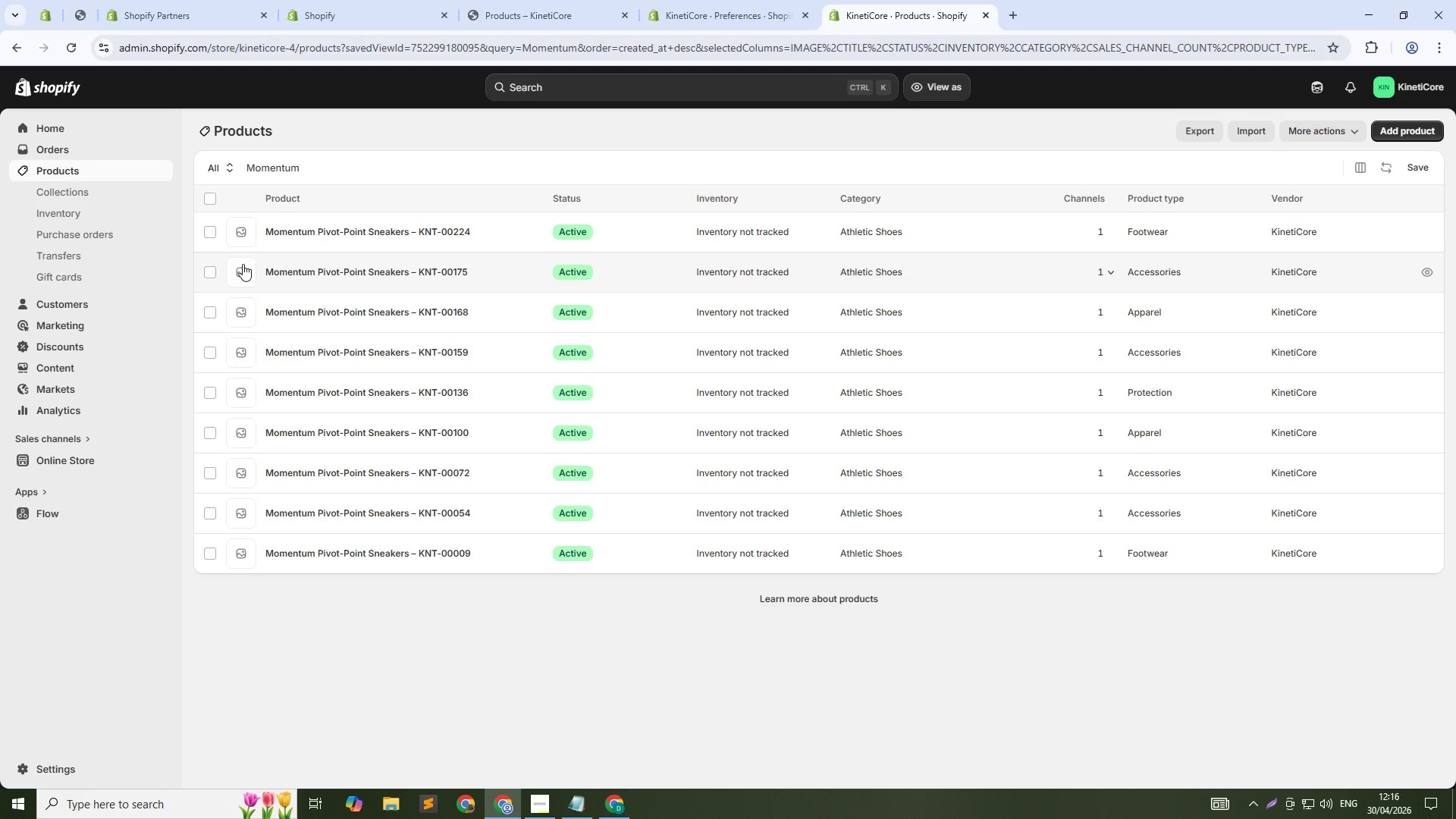 
double_click([315, 169])
 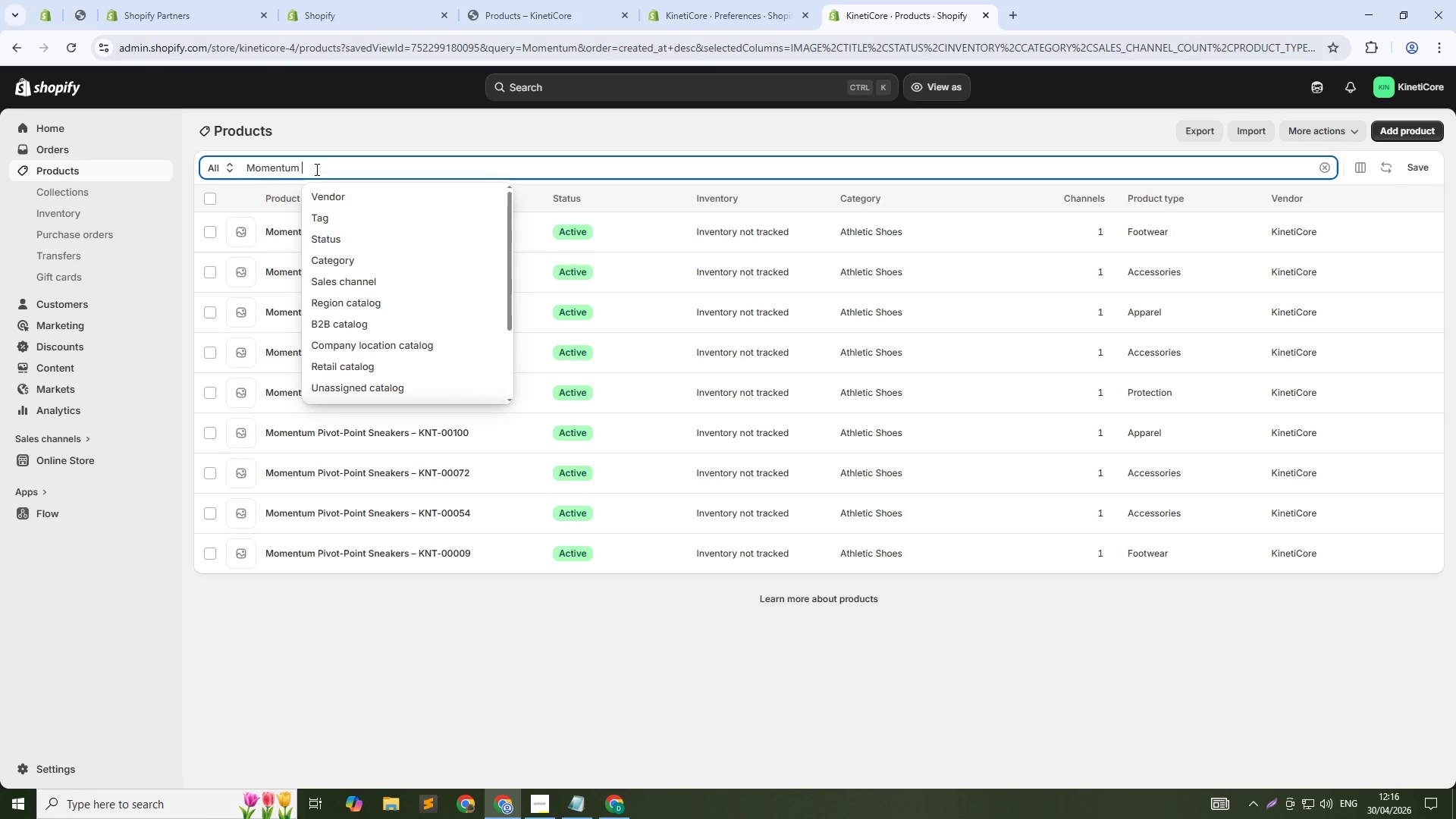 
triple_click([315, 169])
 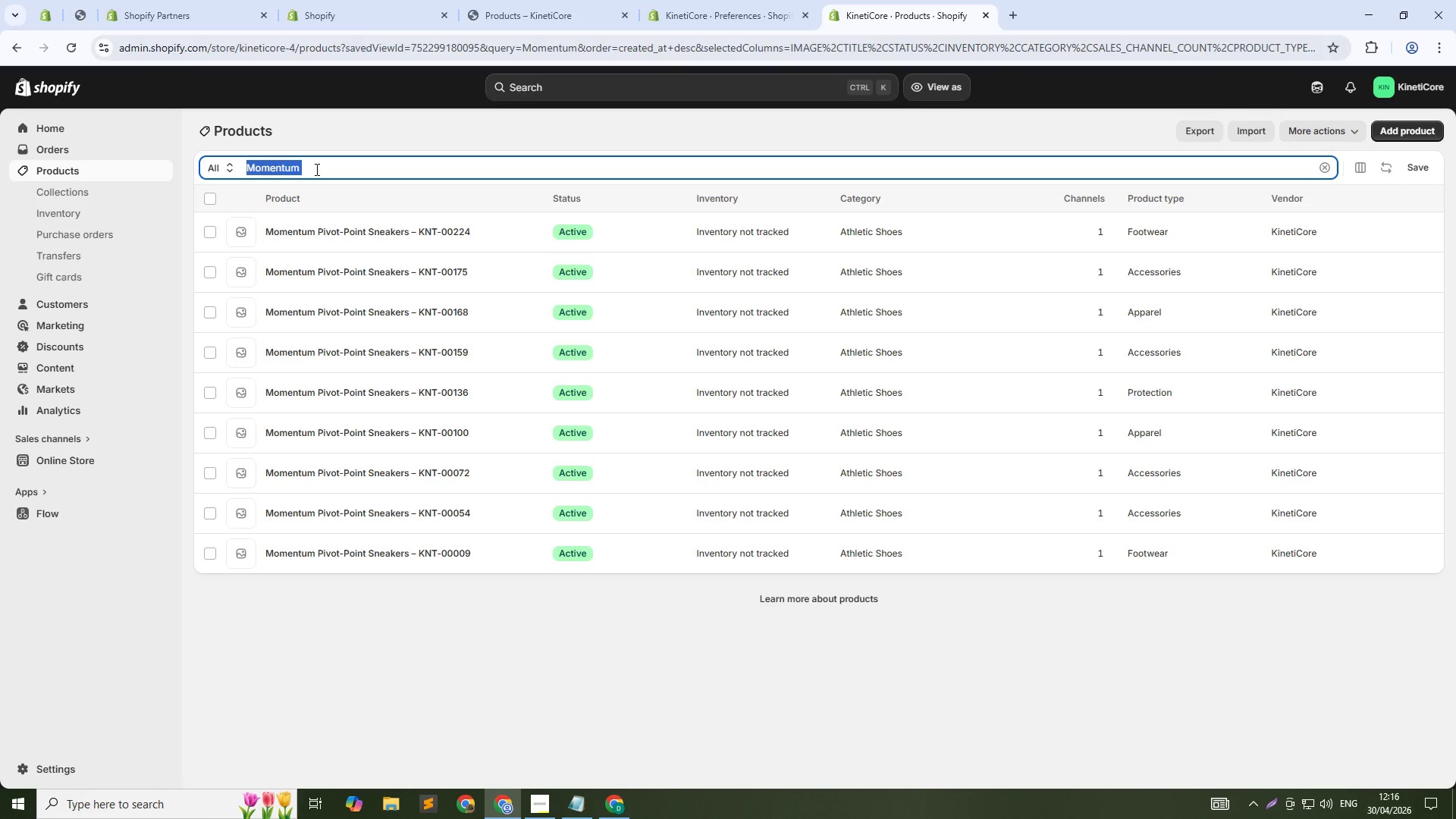 
type(Shadow )
key(Backspace)
type(-Step S)
key(Backspace)
 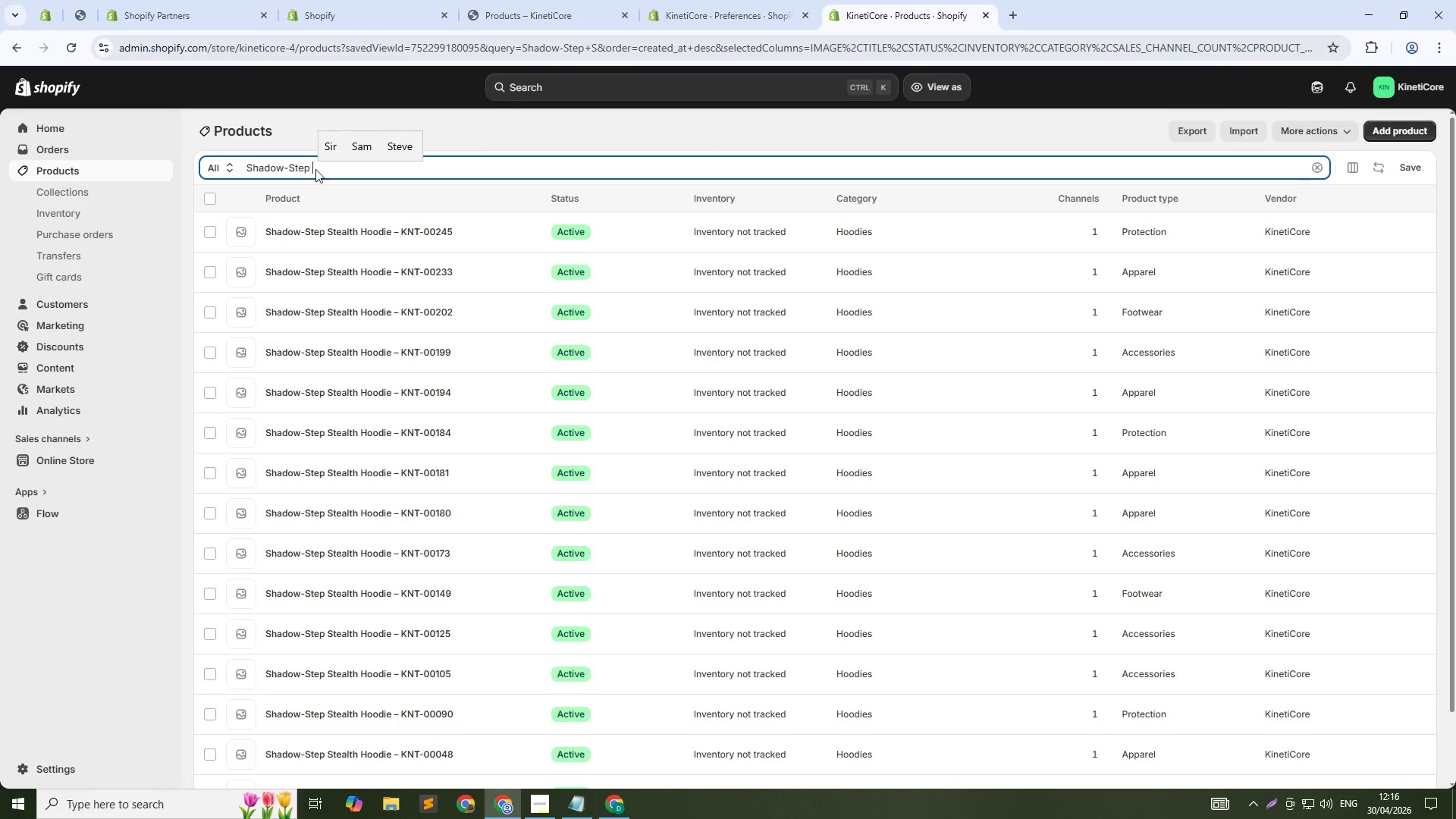 
wait(8.61)
 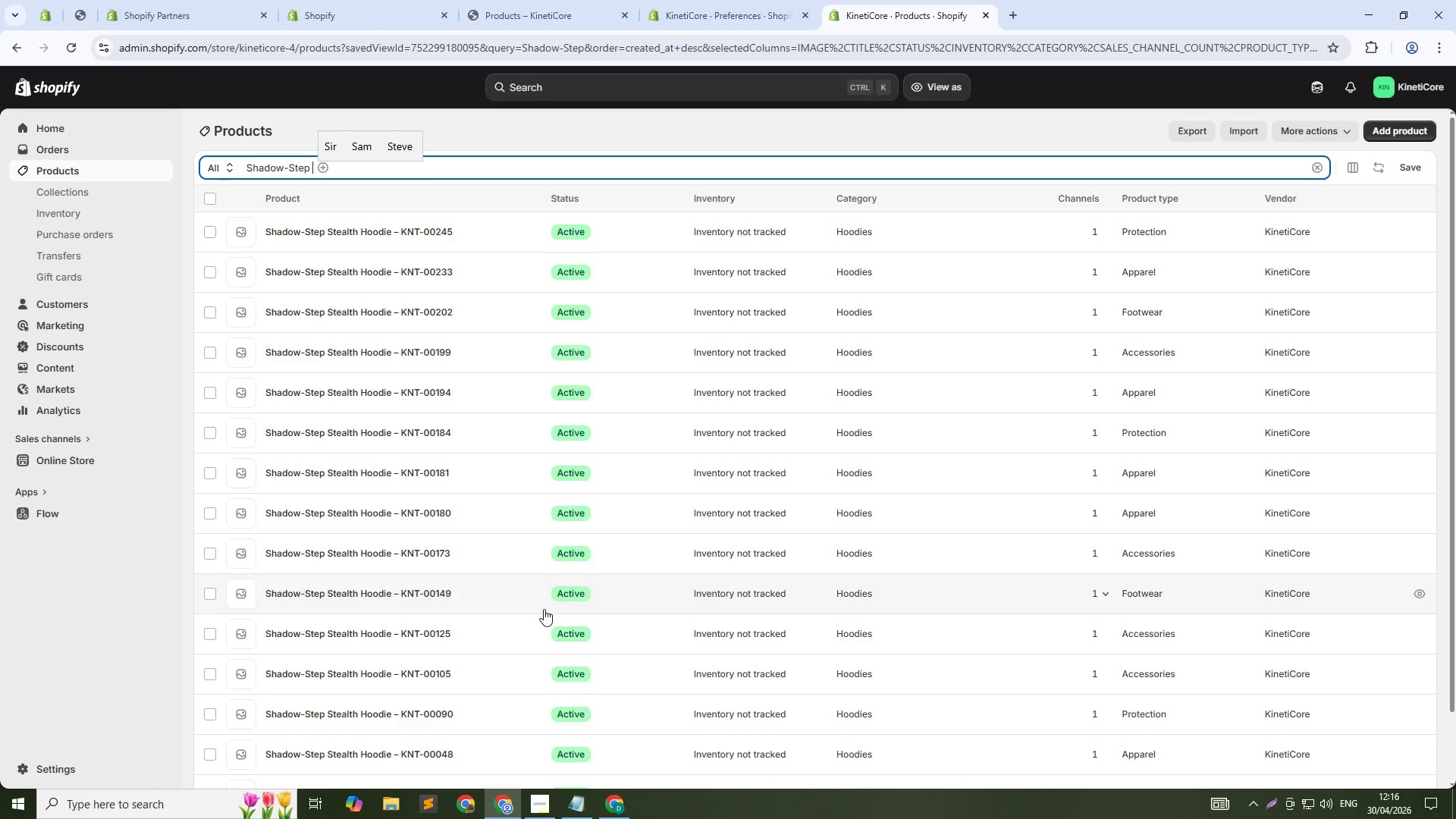 
scroll: coordinate [566, 642], scroll_direction: down, amount: 1.0
 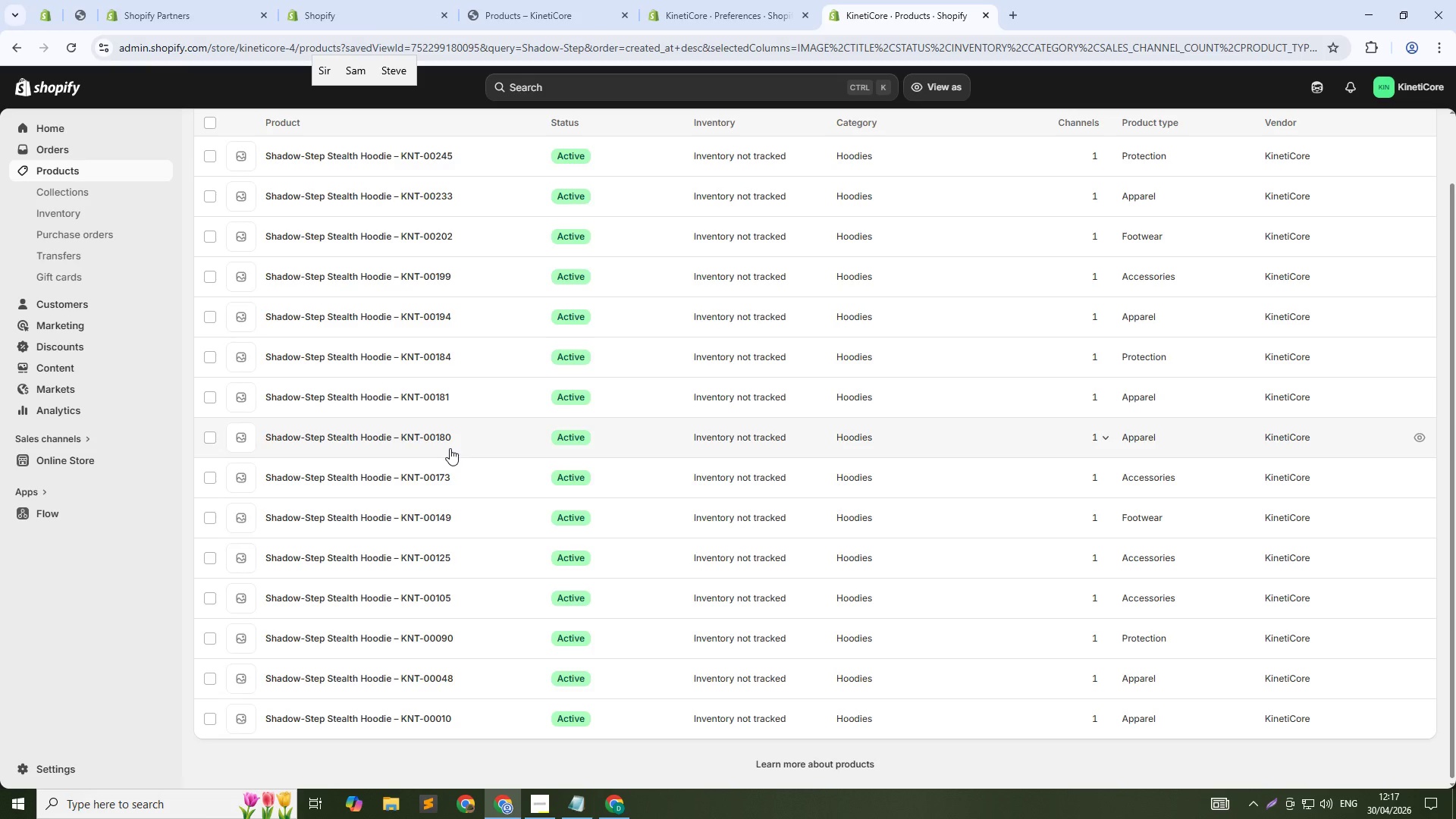 
wait(15.22)
 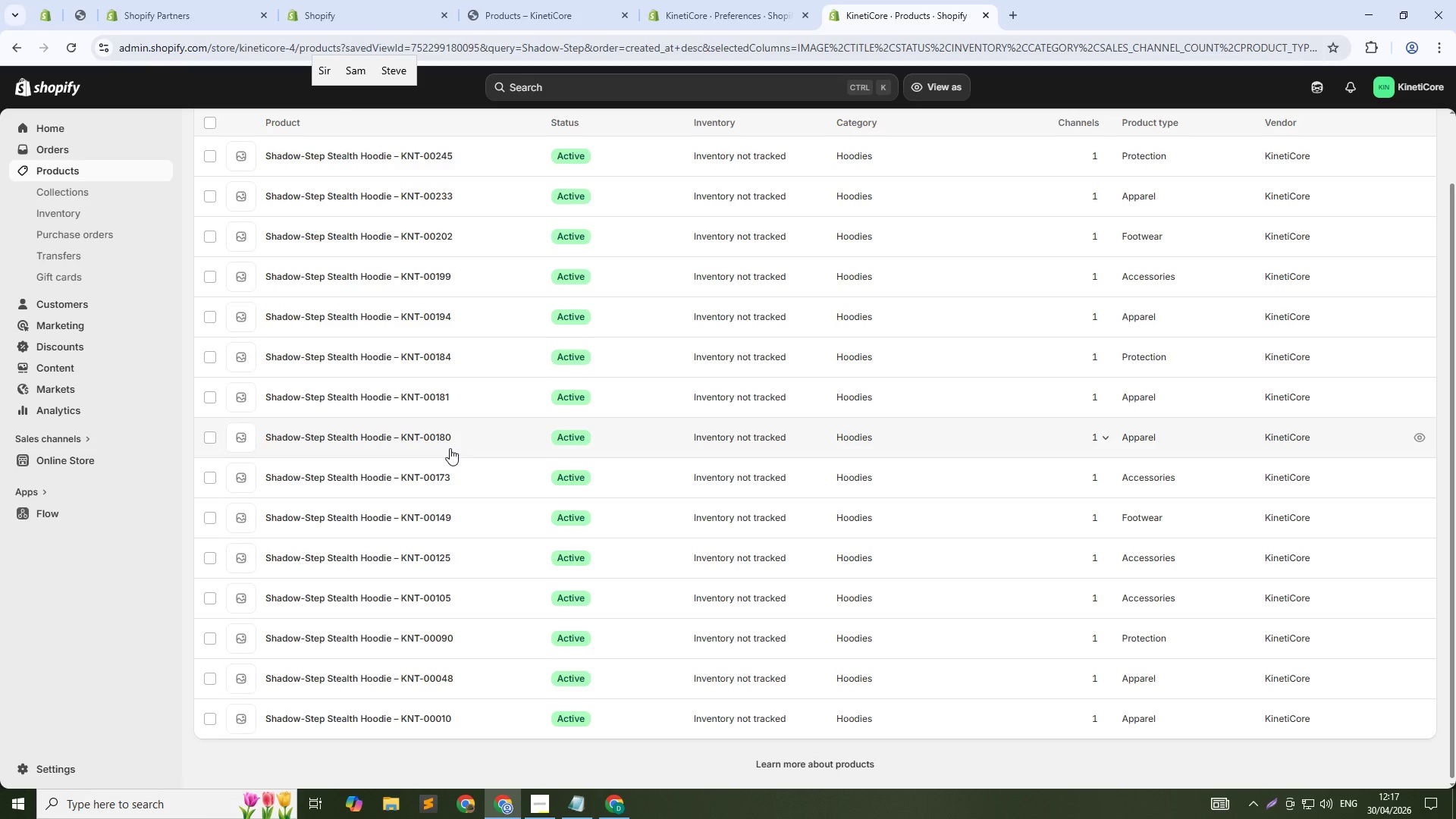 
scroll: coordinate [441, 236], scroll_direction: up, amount: 1.0
 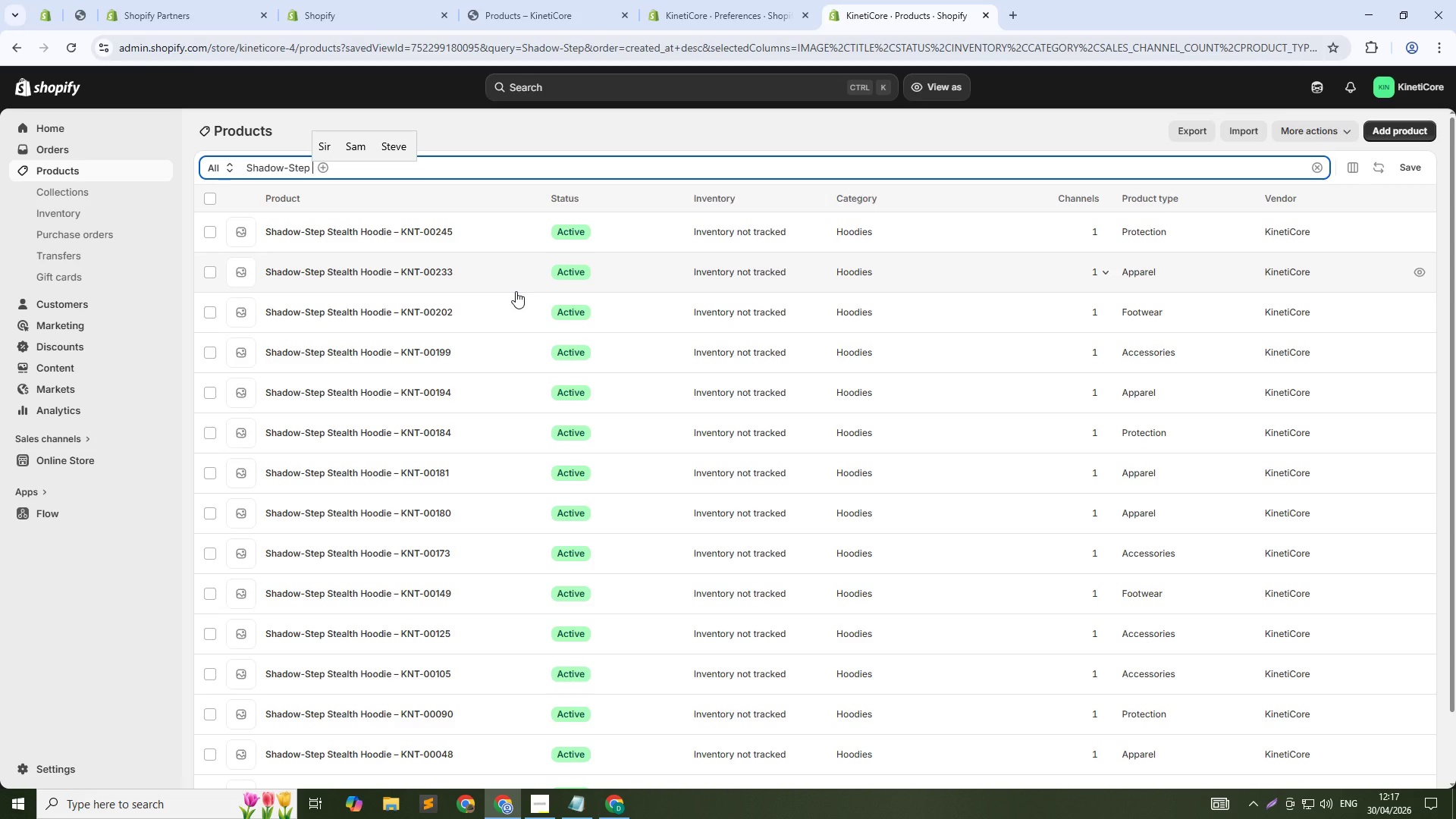 
wait(23.24)
 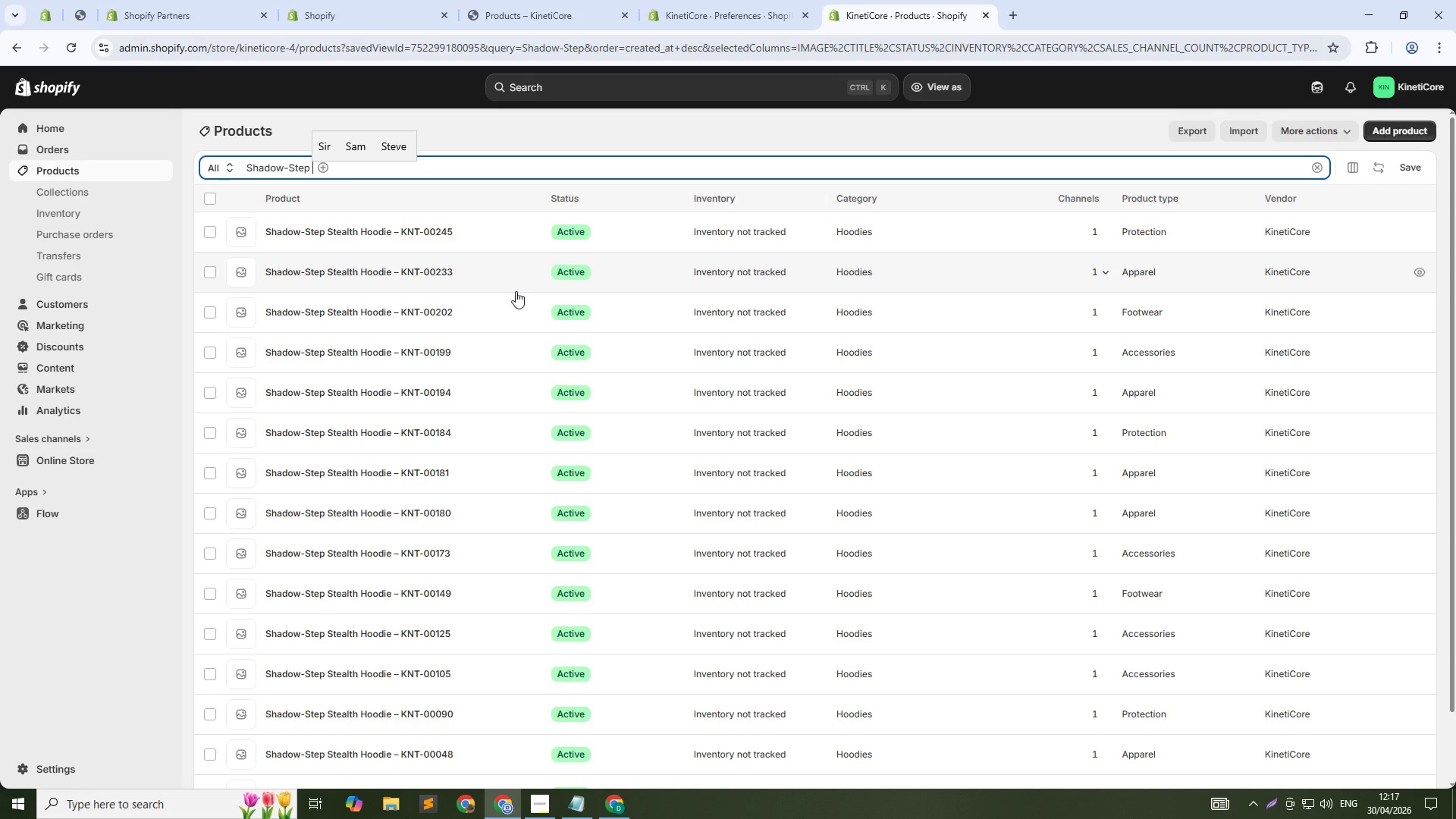 
key(Alt+Tab)